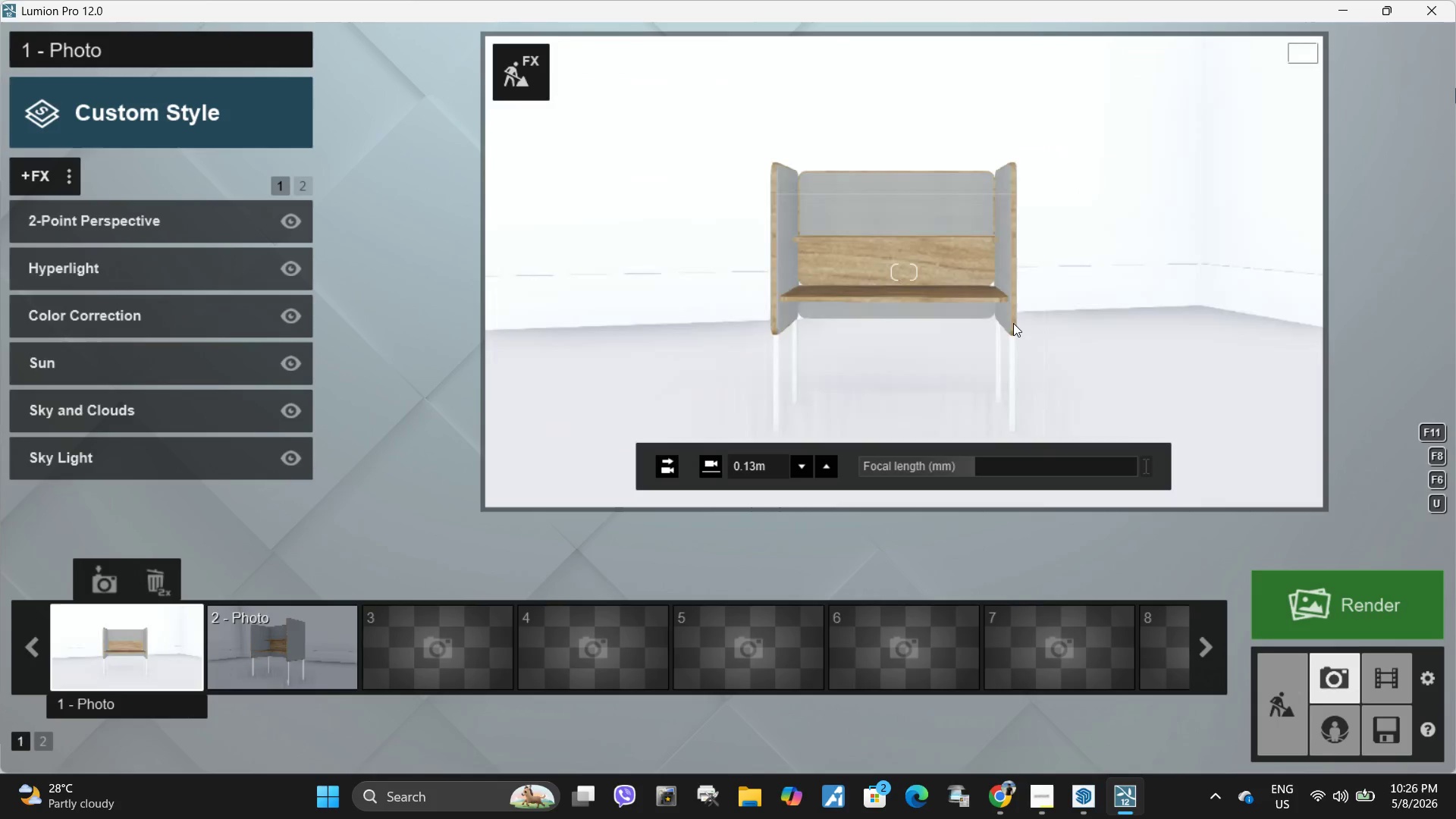 
key(Q)
 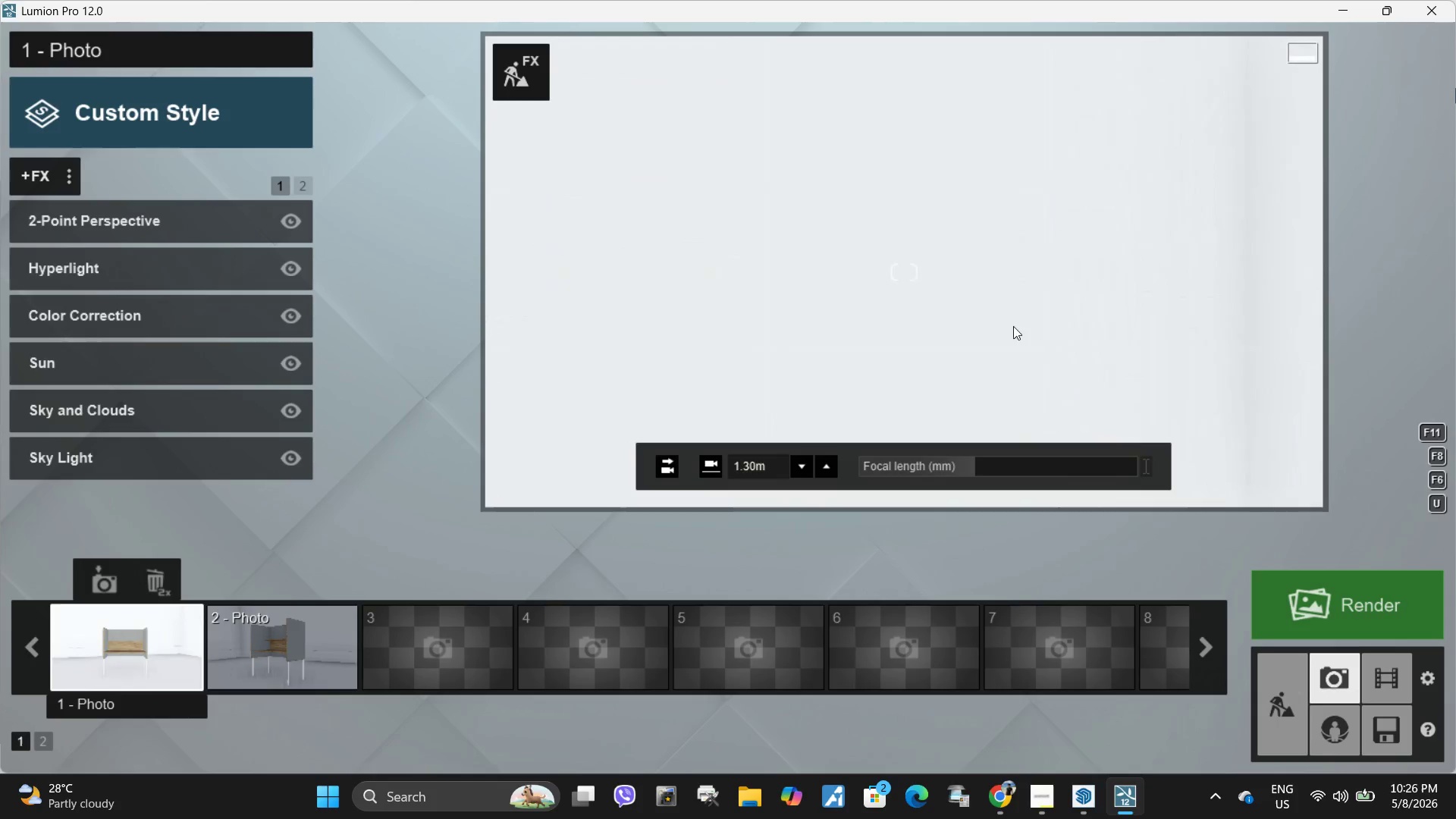 
hold_key(key=Space, duration=1.5)
 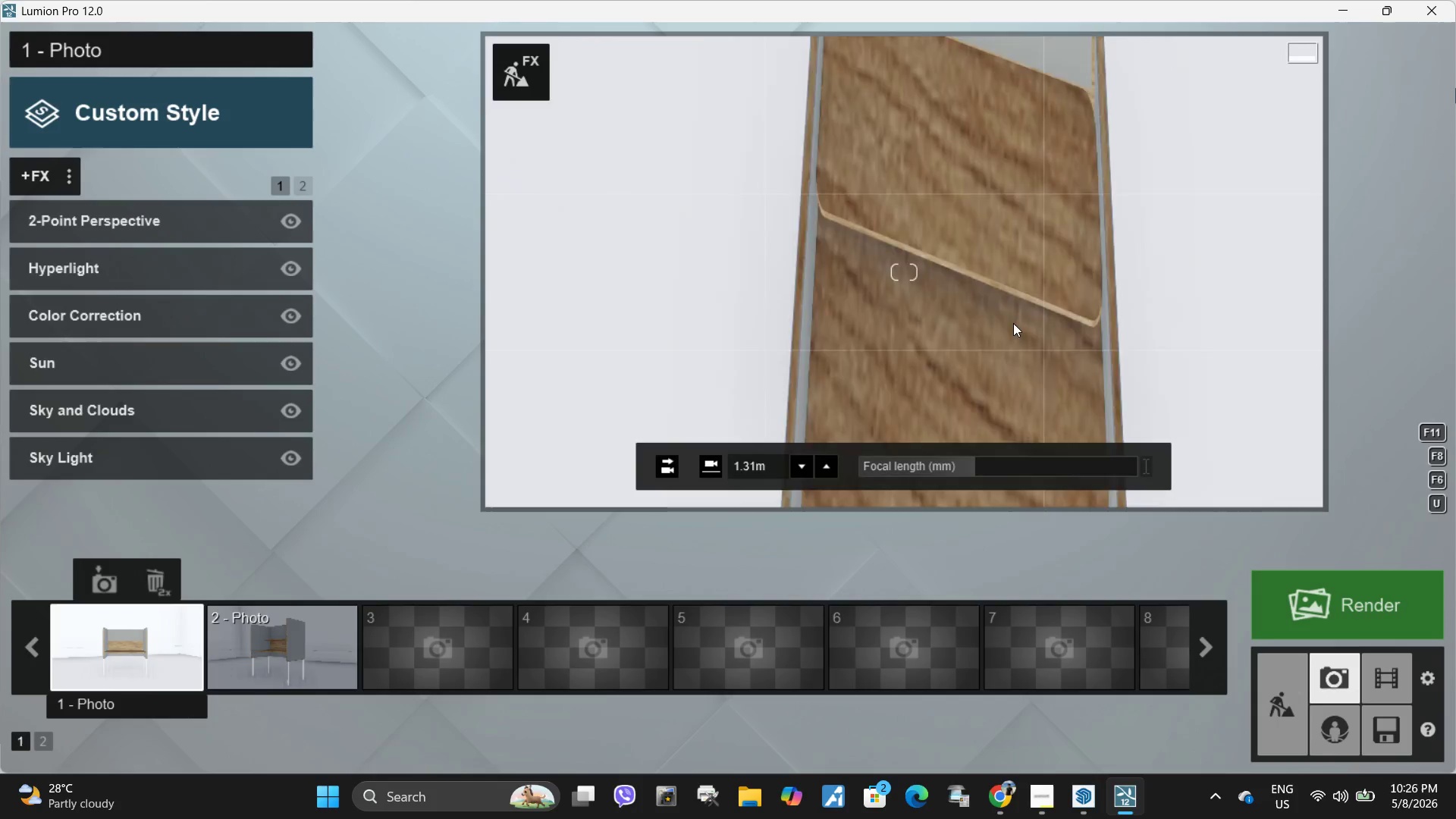 
hold_key(key=Space, duration=2.61)
 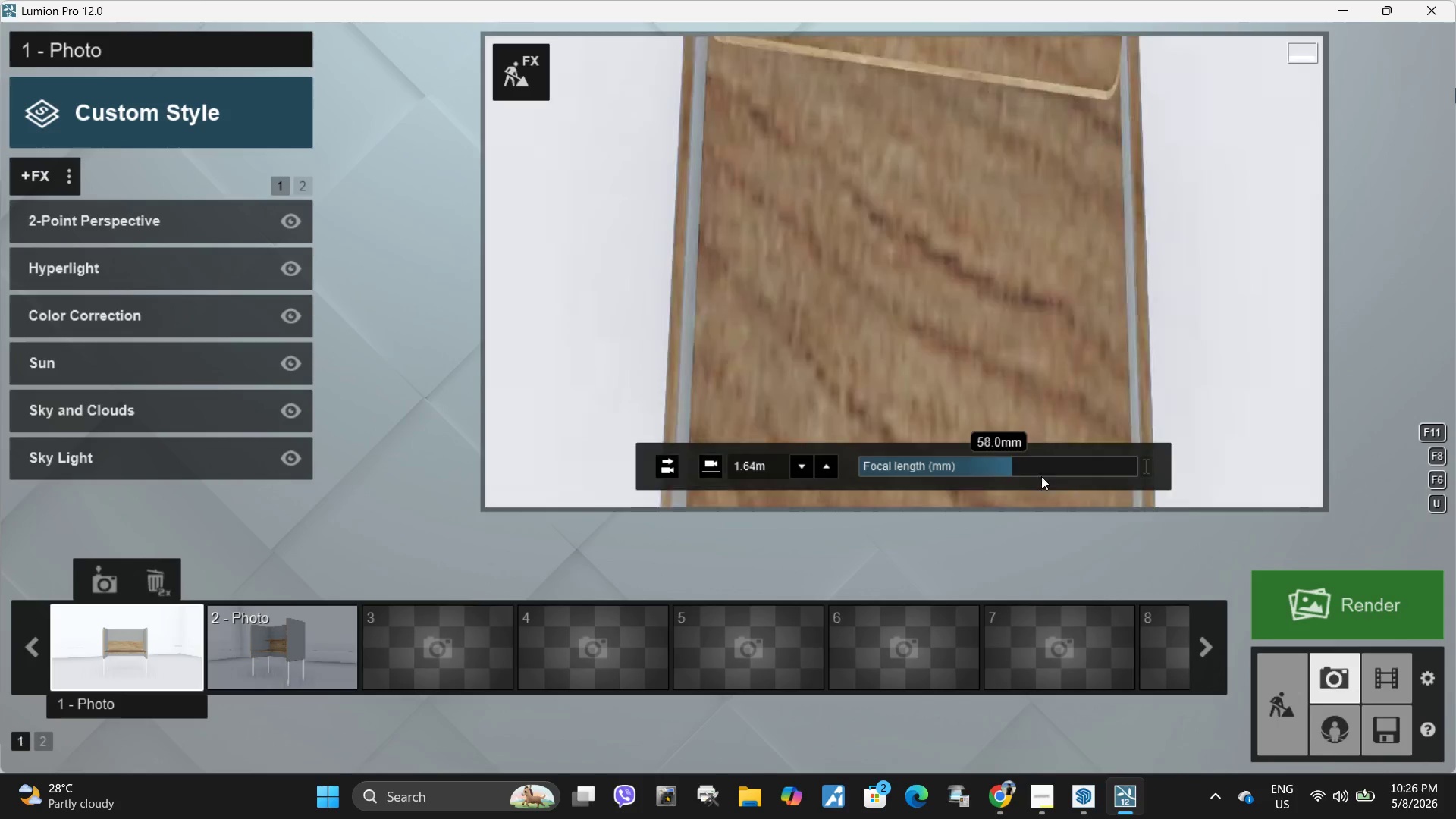 
type(ssssss)
 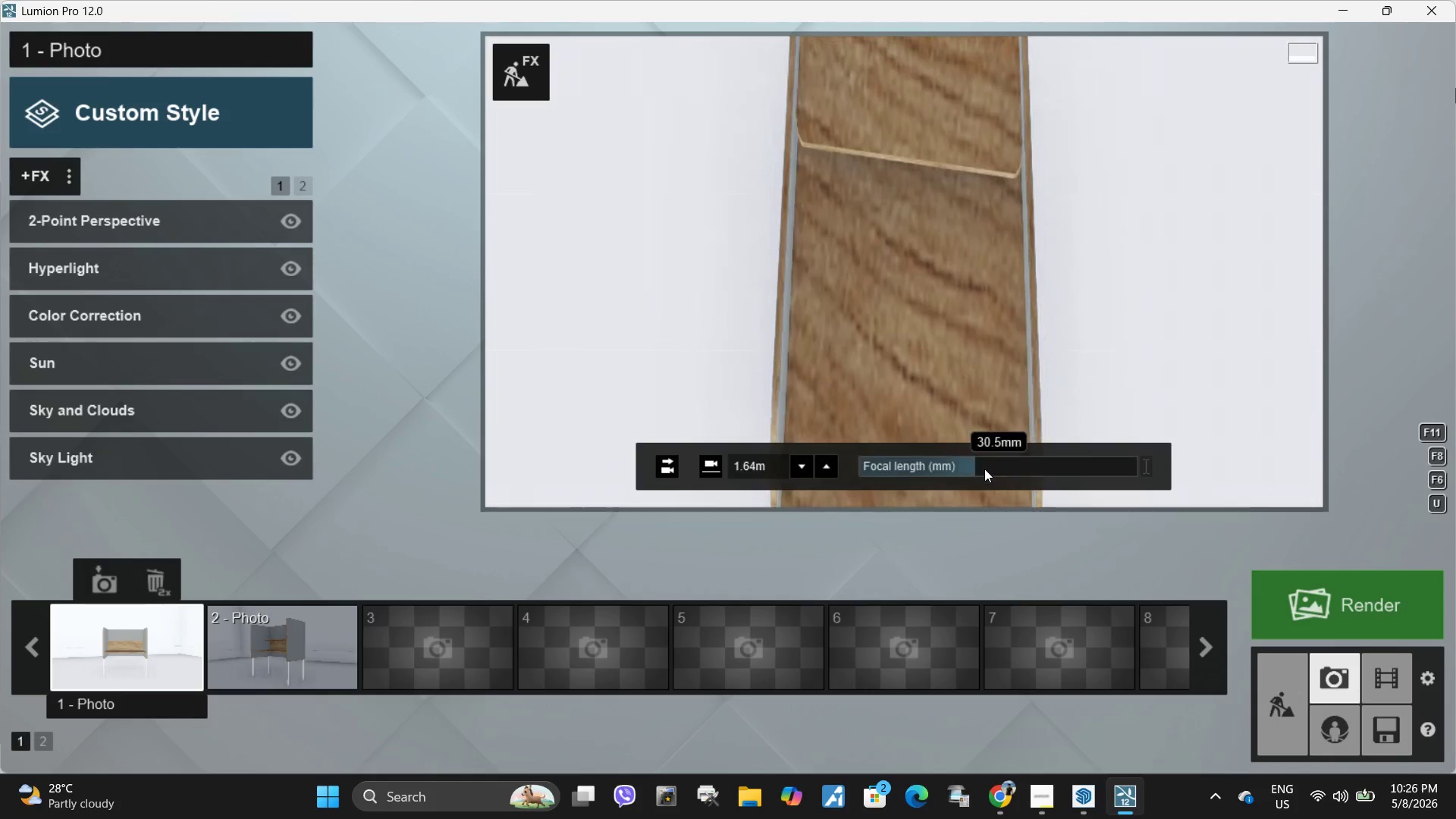 
left_click_drag(start_coordinate=[985, 469], to_coordinate=[930, 468])
 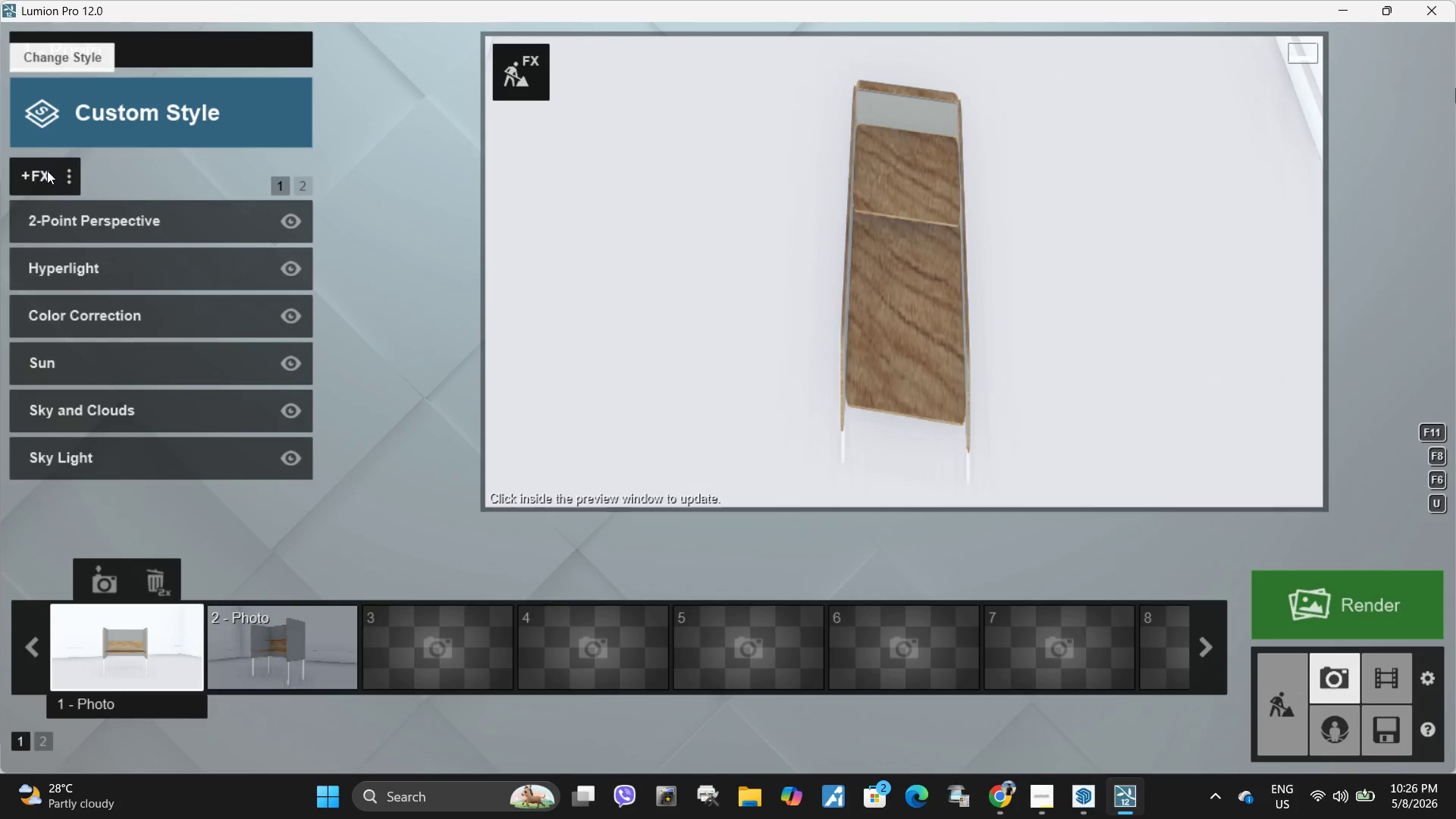 
left_click([49, 176])
 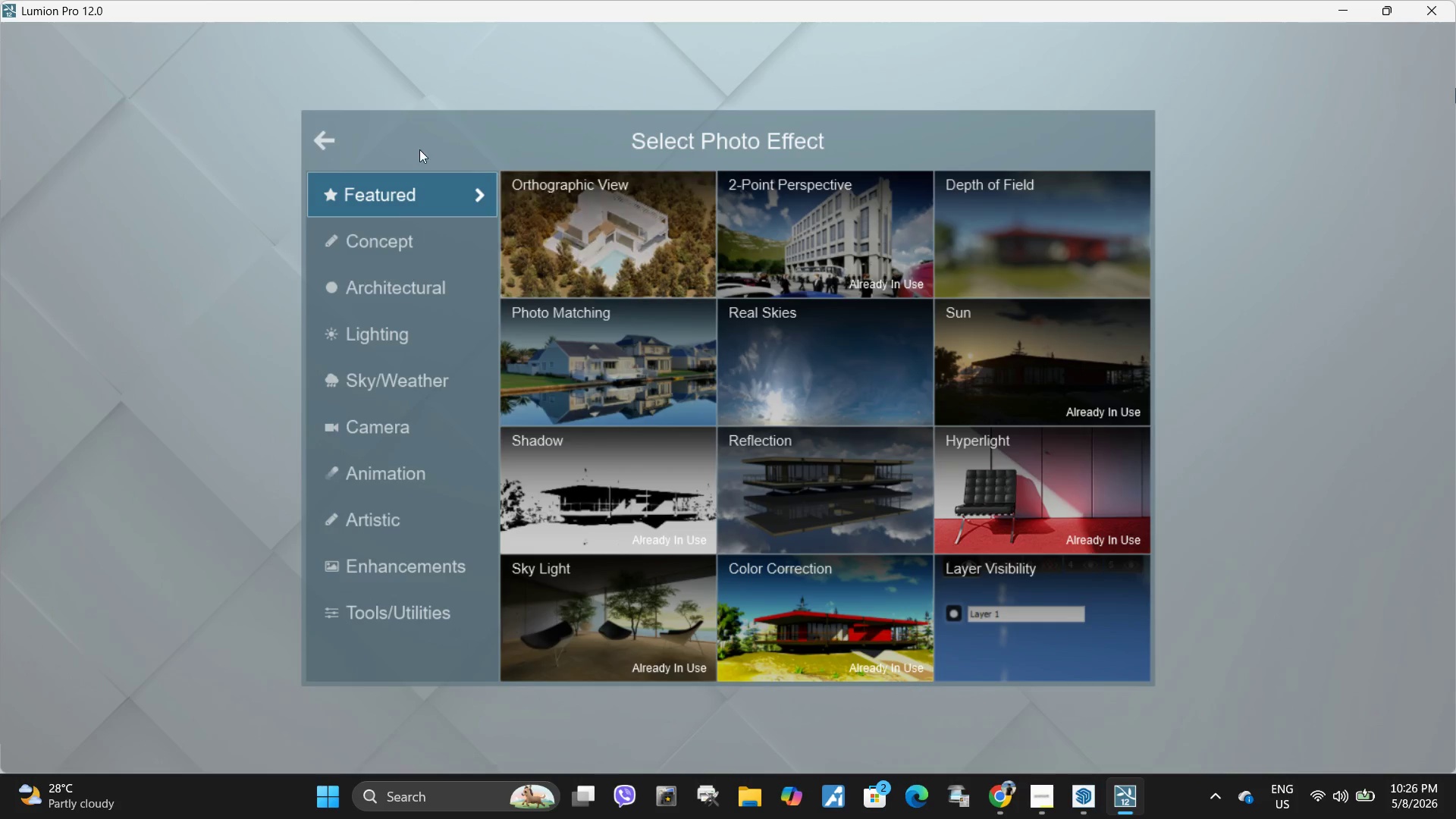 
left_click([310, 135])
 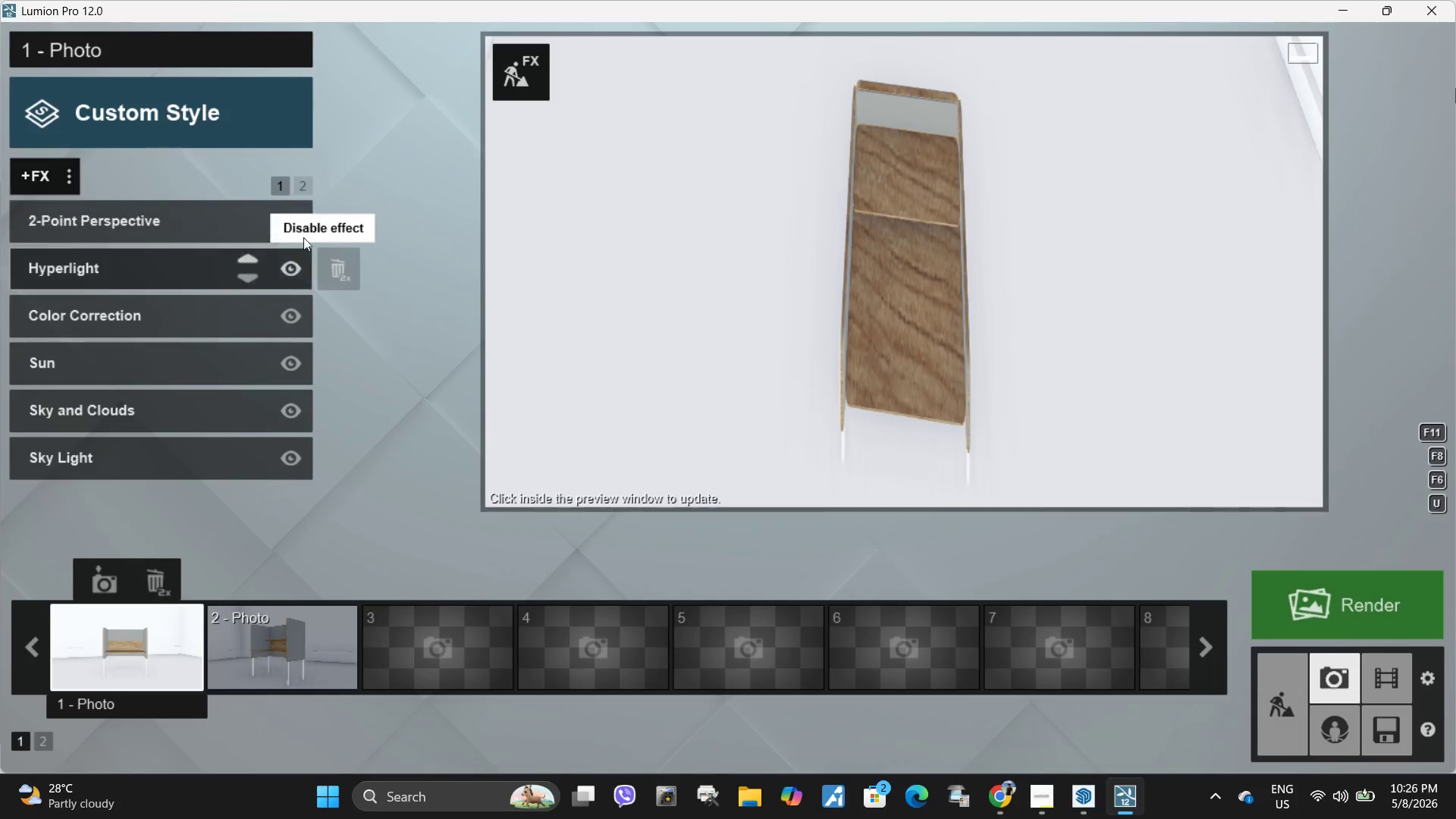 
left_click([297, 229])
 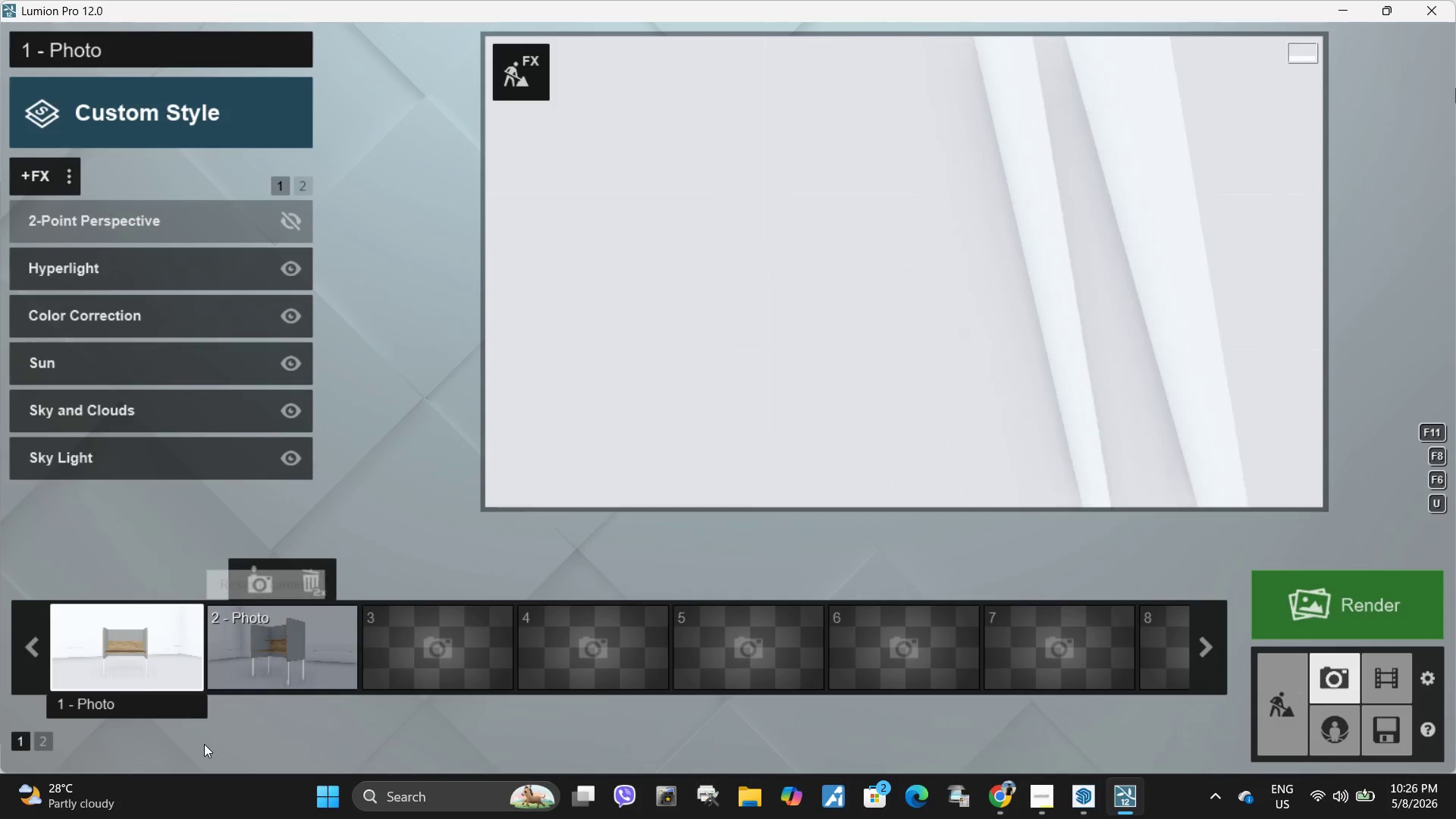 
double_click([118, 646])
 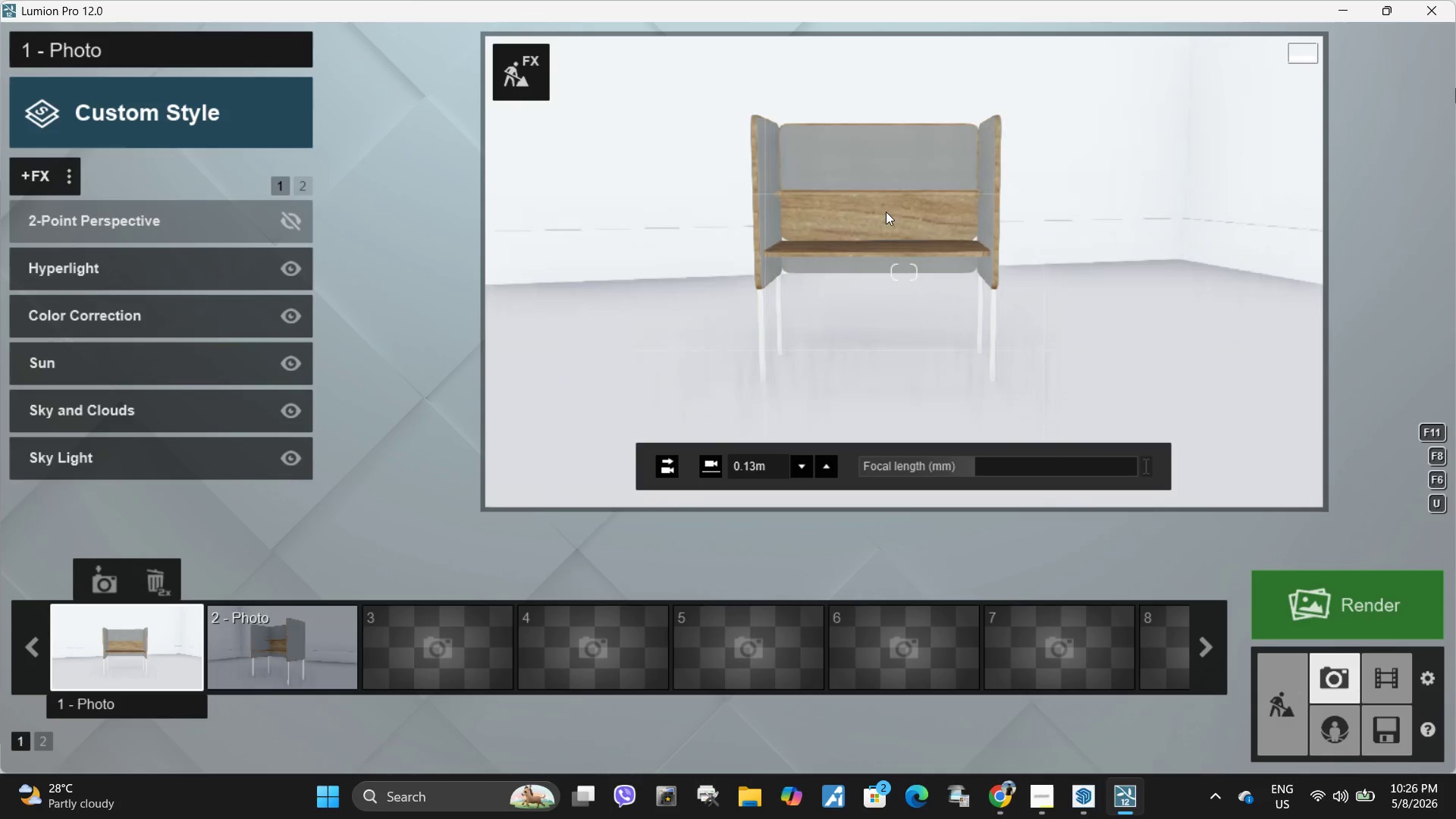 
type(qwsqewwwwwwadaadawwwdsadsa)
 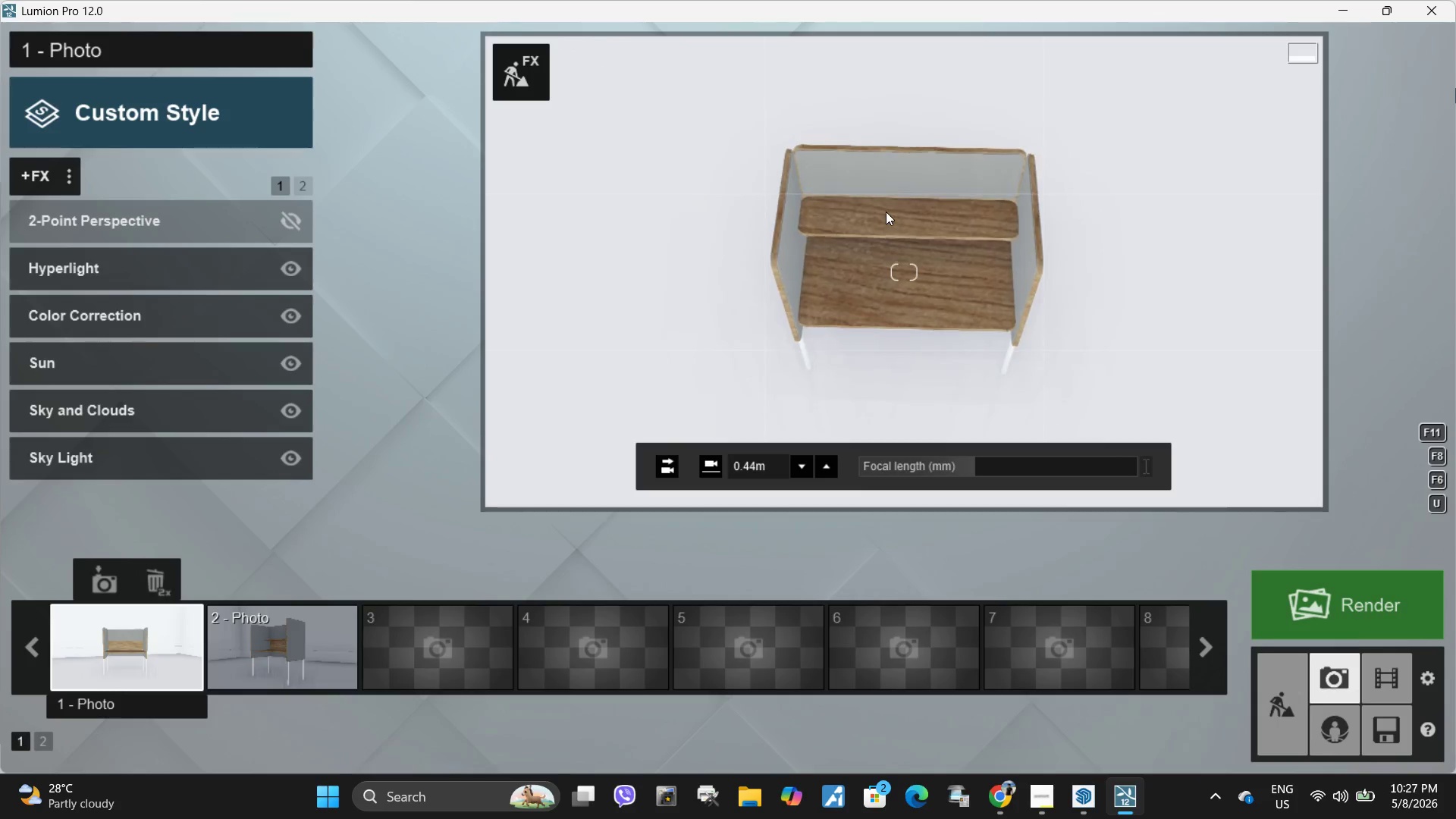 
hold_key(key=Space, duration=12.77)
 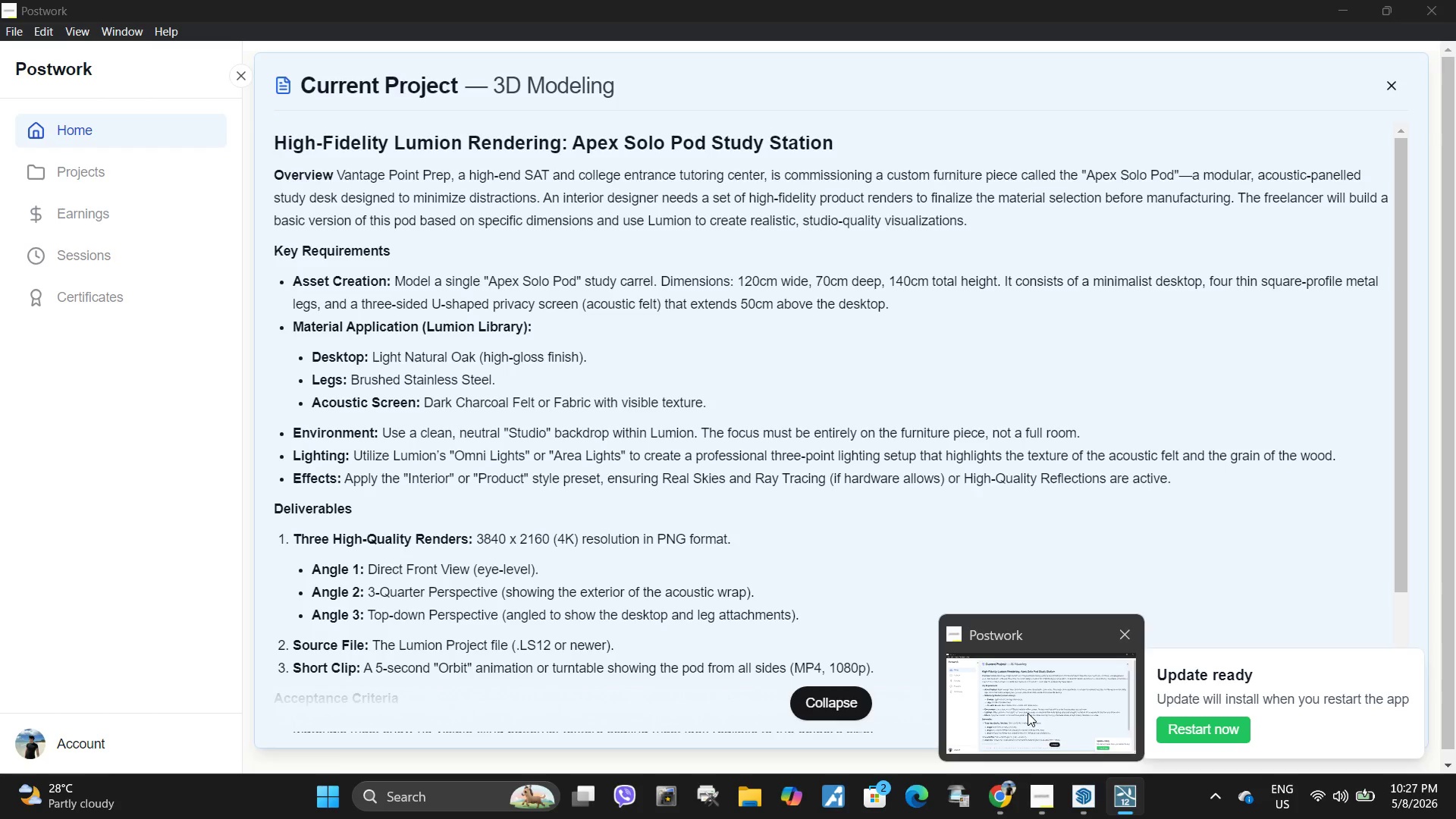 
hold_key(key=Space, duration=9.59)
 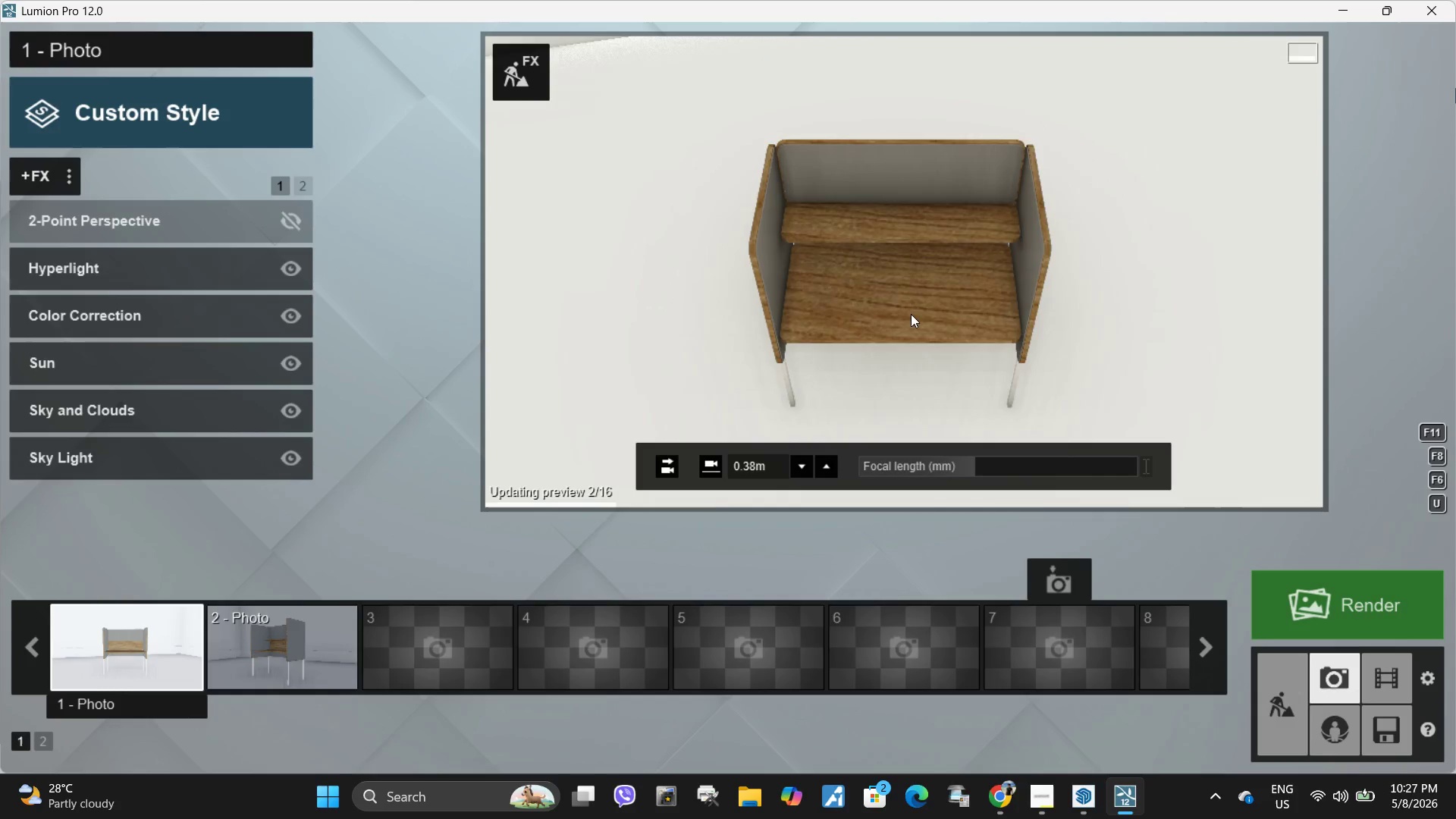 
type(weeeqqqee)
 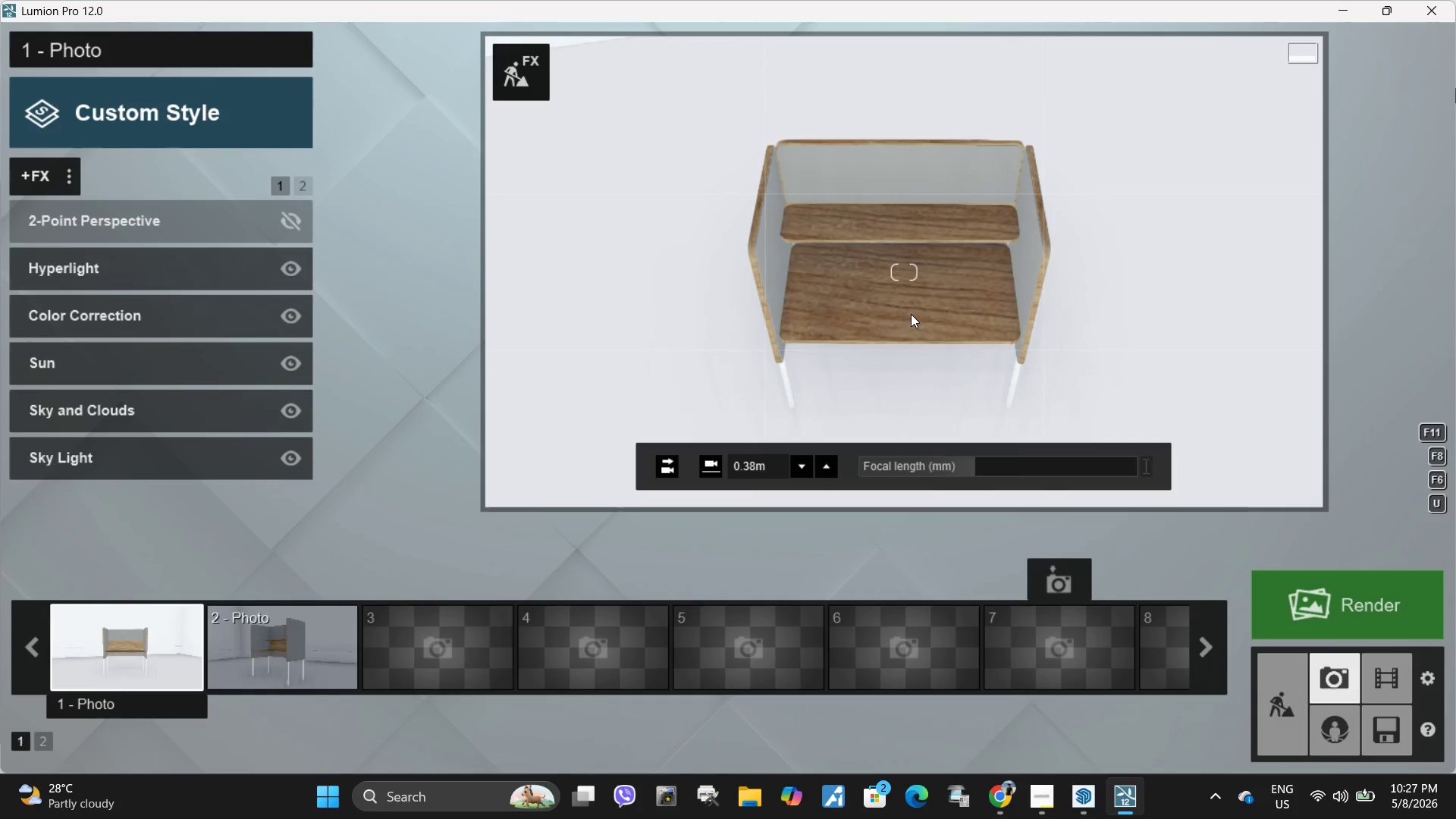 
left_click([911, 314])
 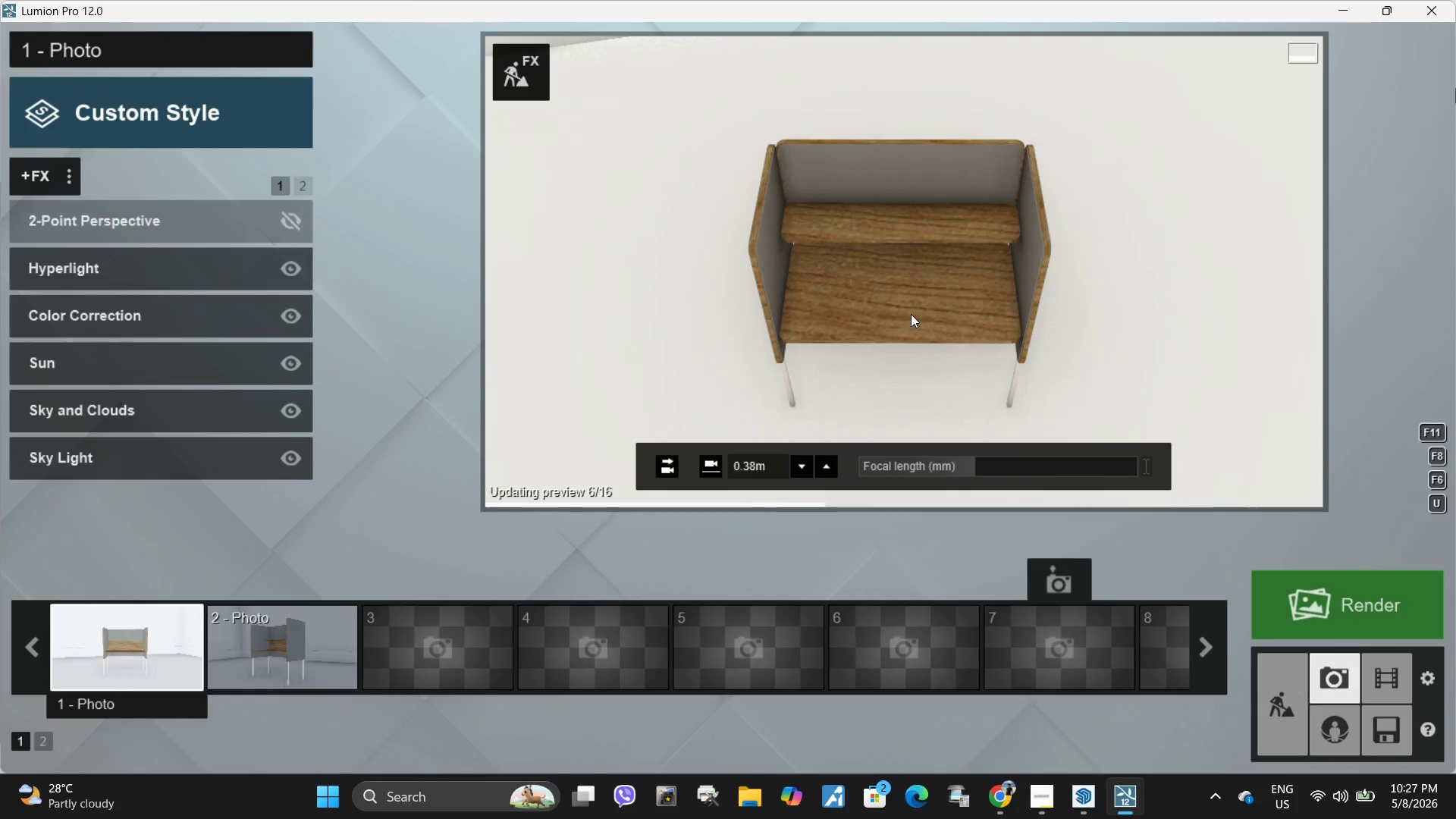 
right_click([908, 313])
 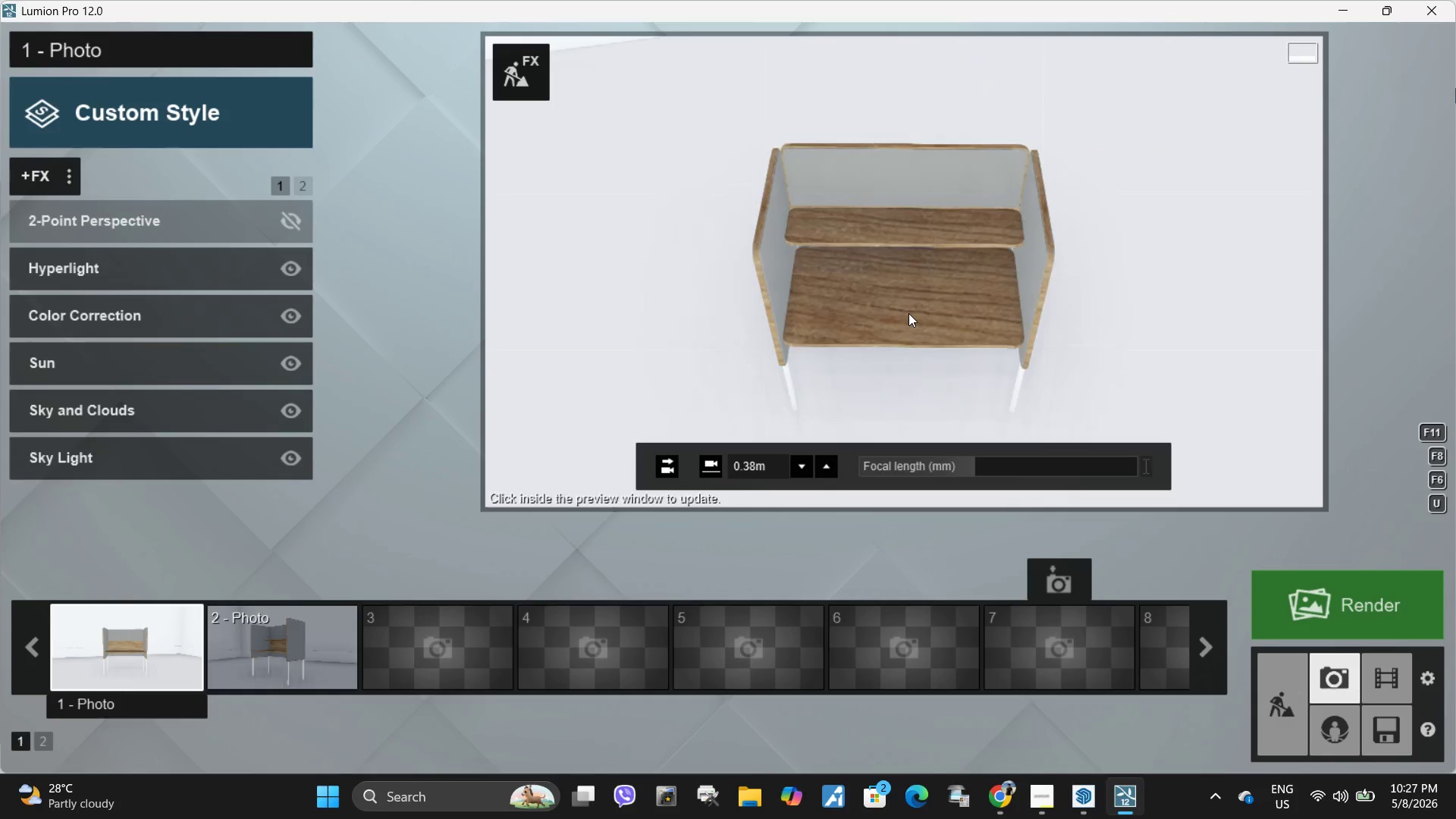 
left_click([908, 313])
 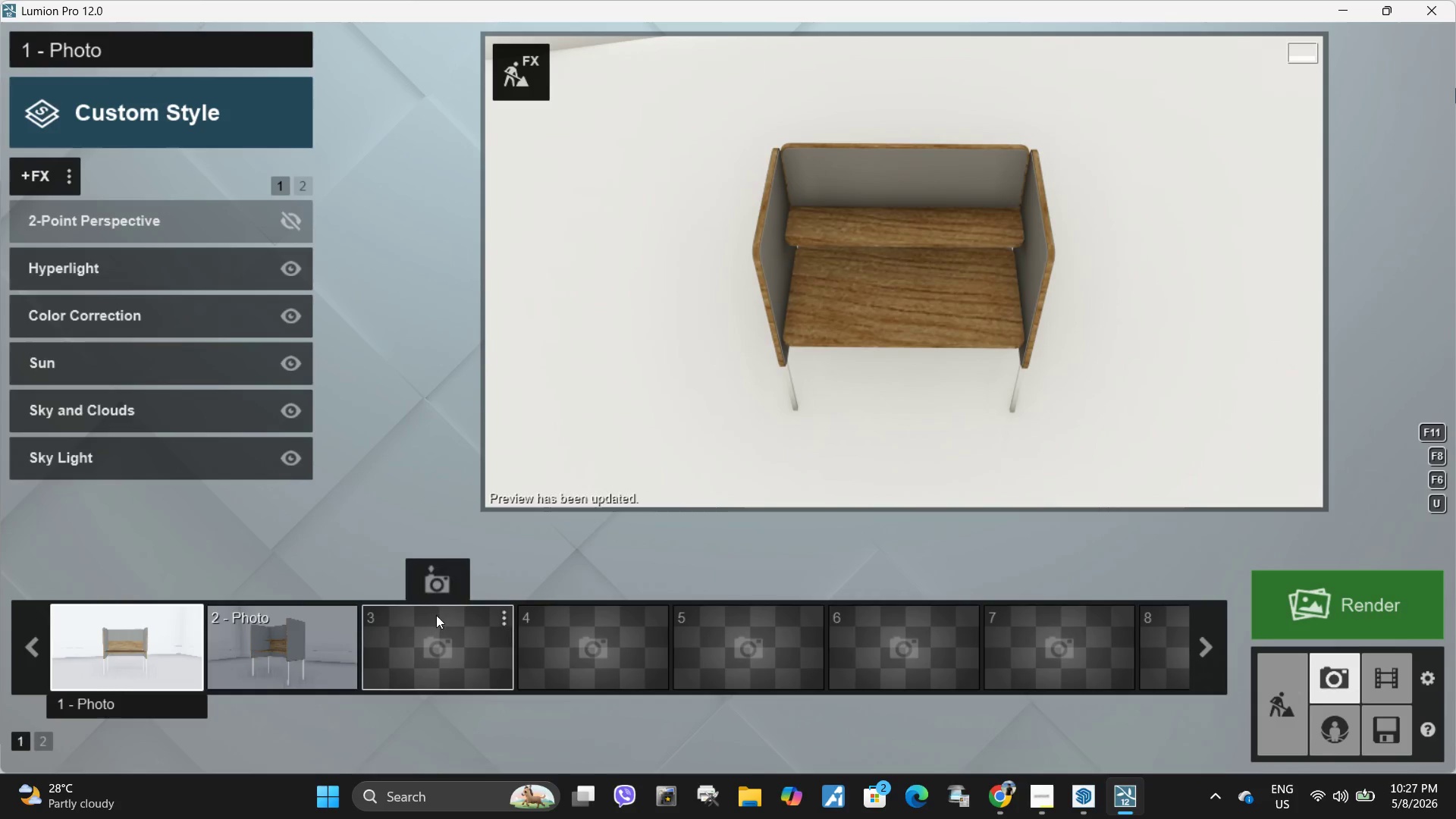 
left_click([447, 577])
 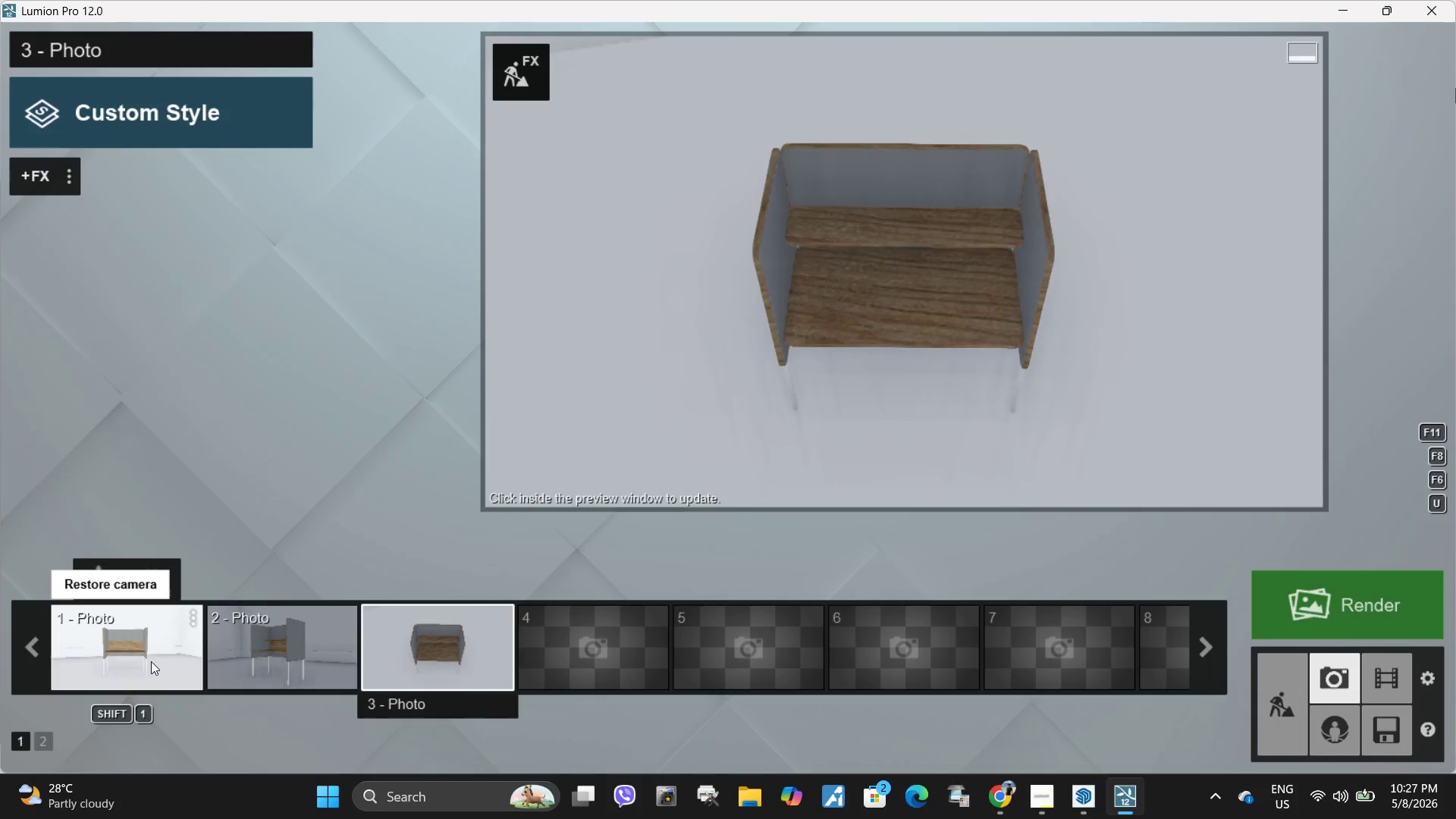 
left_click([147, 661])
 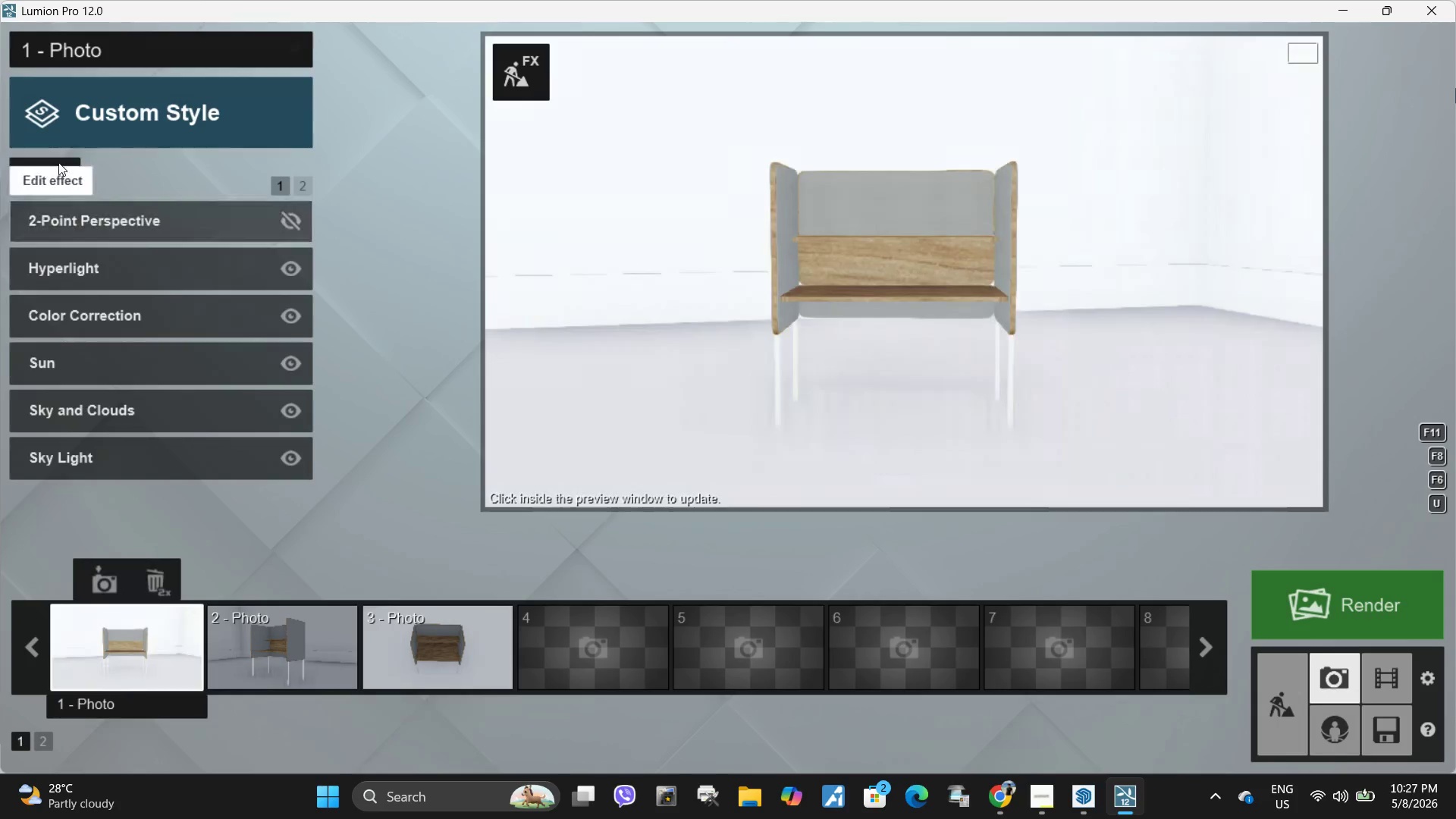 
left_click([42, 170])
 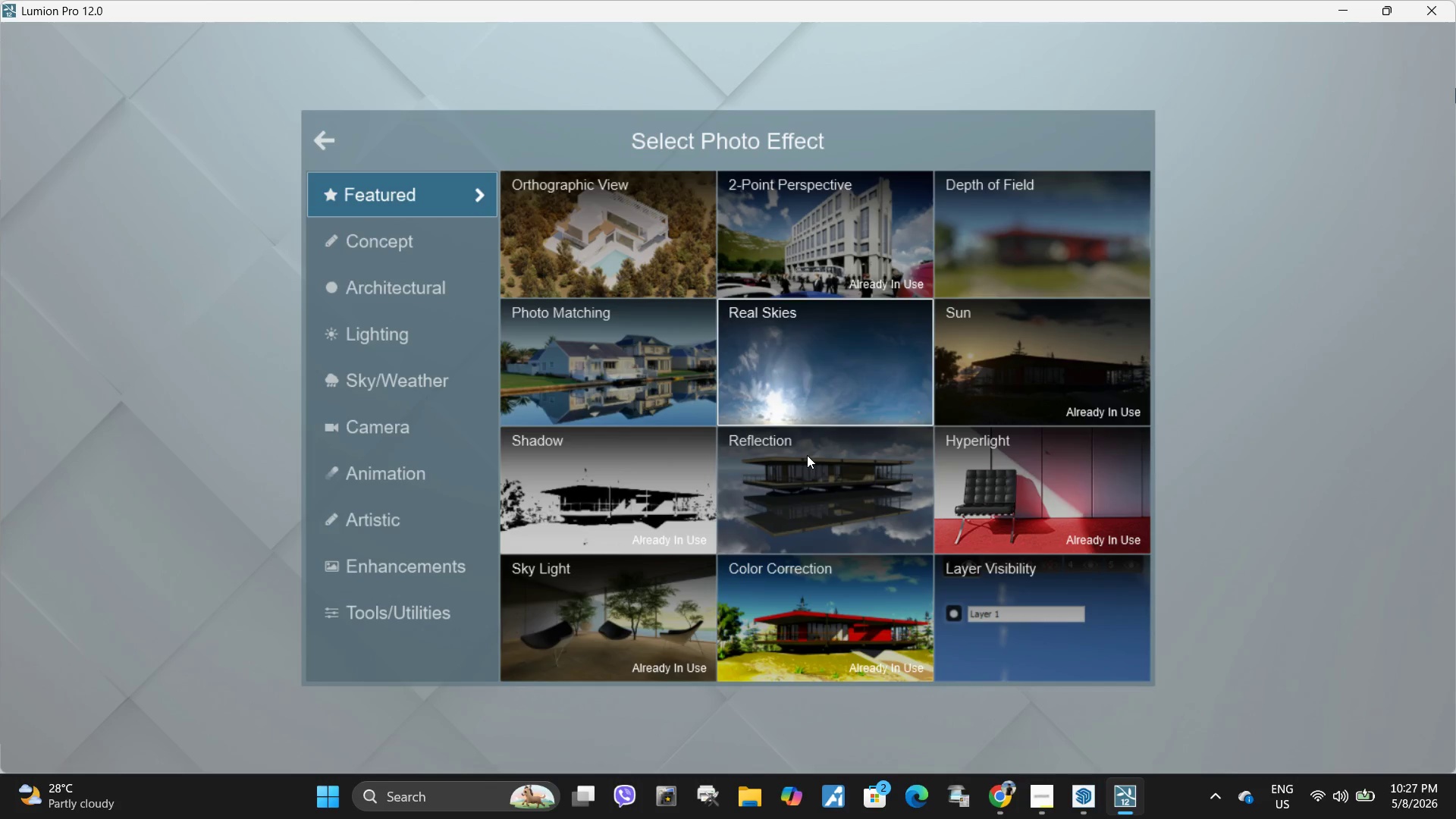 
left_click([1036, 804])